 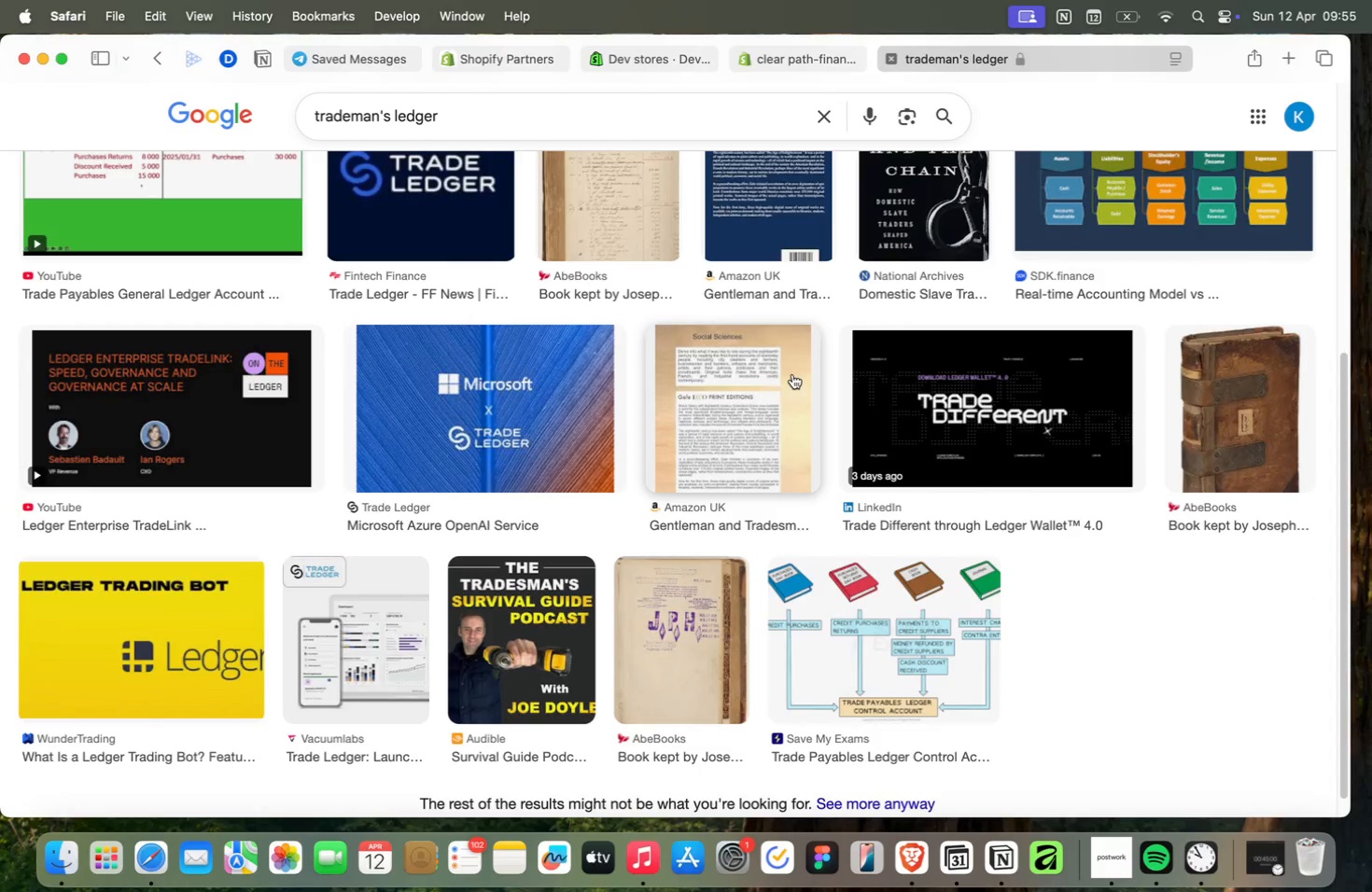 
scroll: coordinate [792, 362], scroll_direction: down, amount: 11.0
 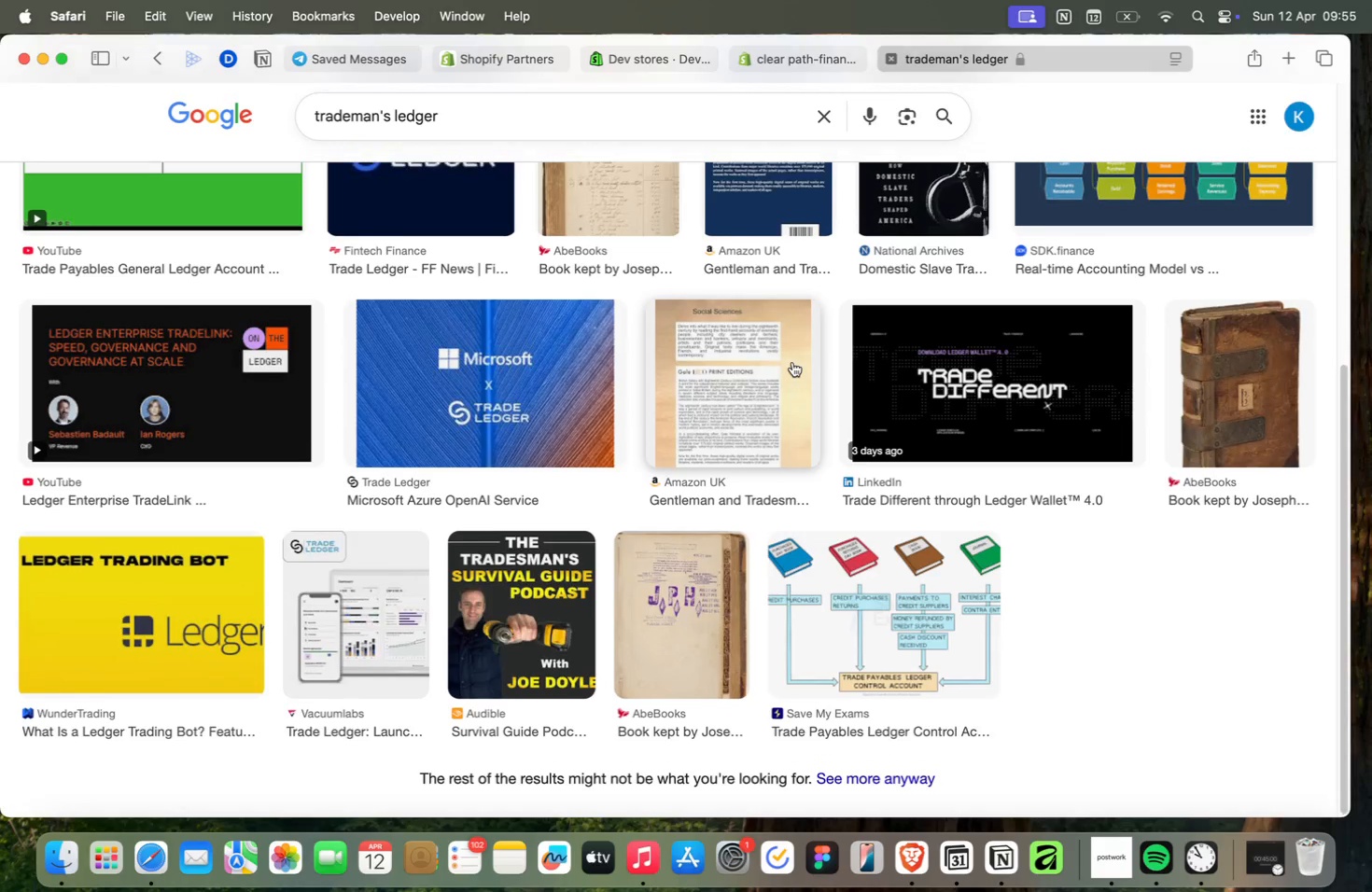 
scroll: coordinate [792, 362], scroll_direction: up, amount: 76.0
 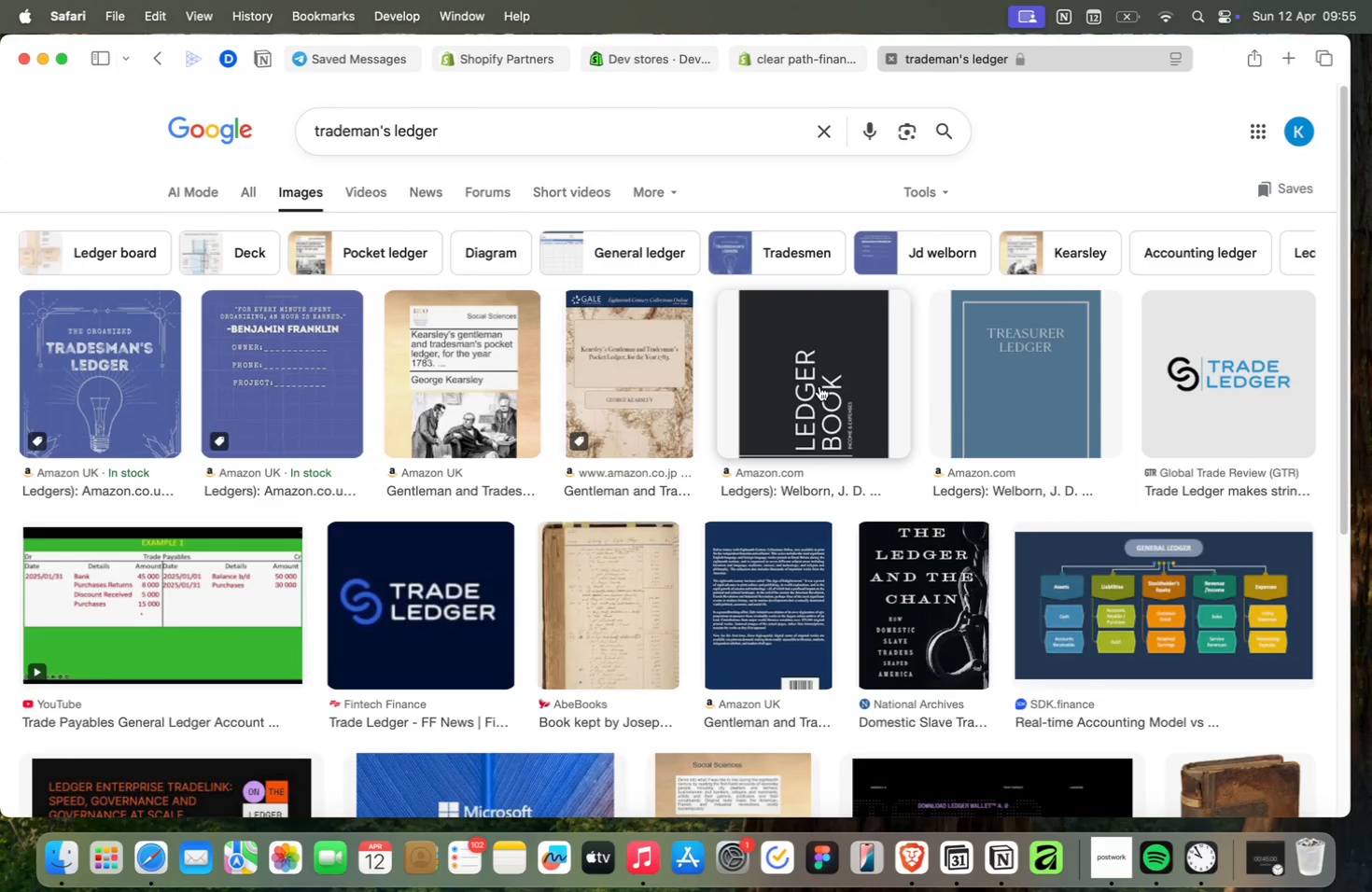 
left_click([819, 386])
 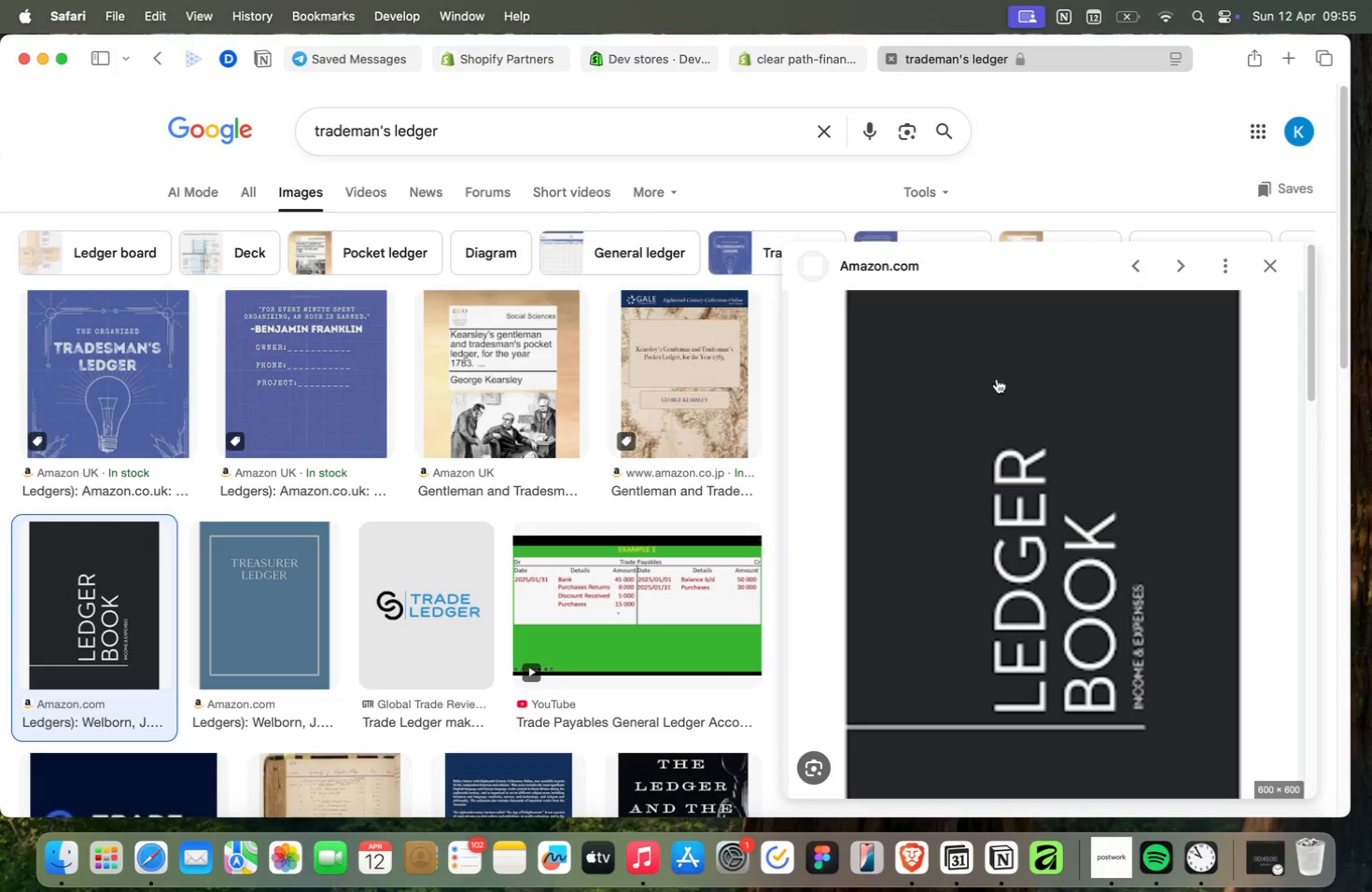 
left_click([1016, 428])